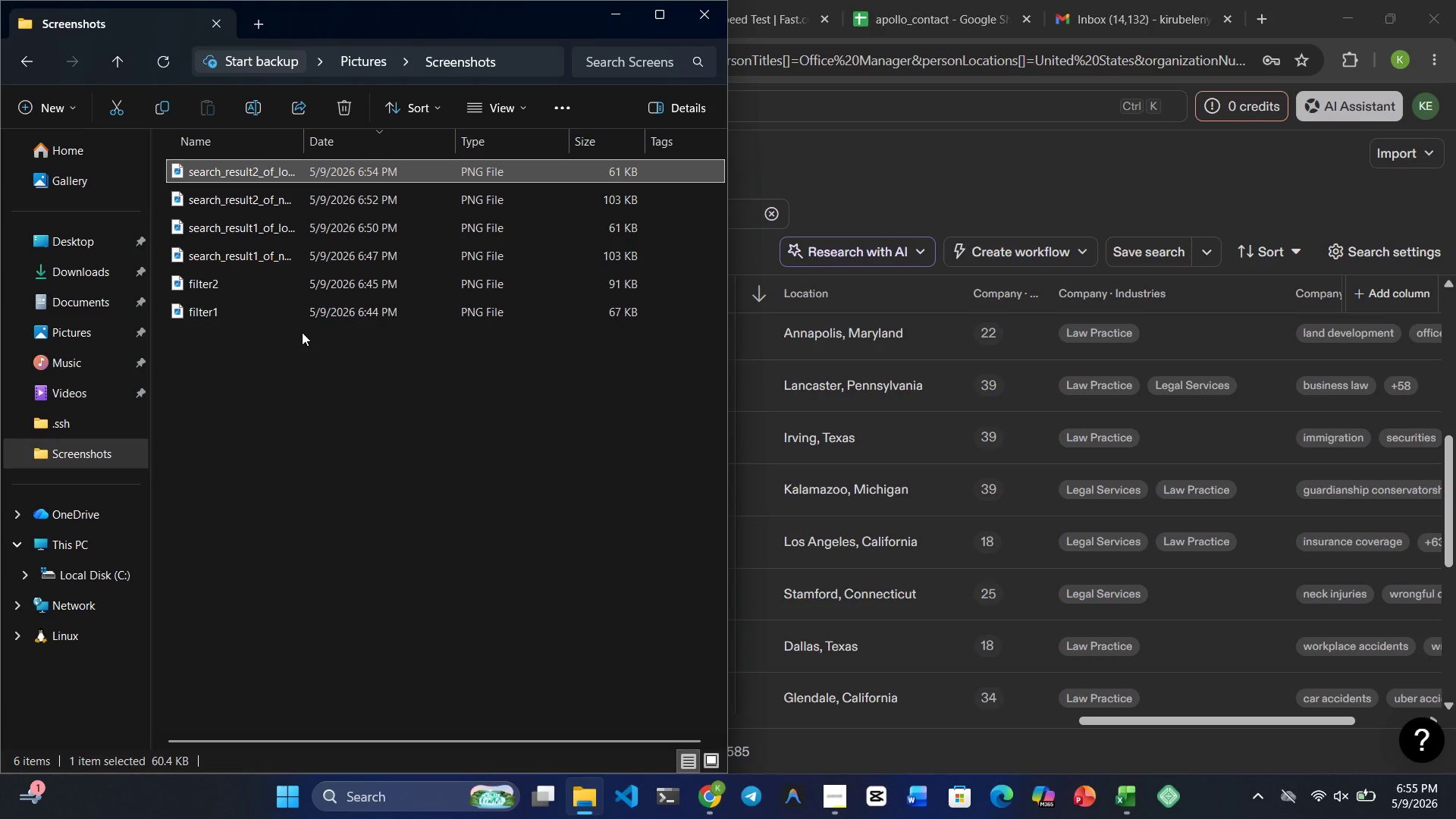 
left_click([832, 792])